 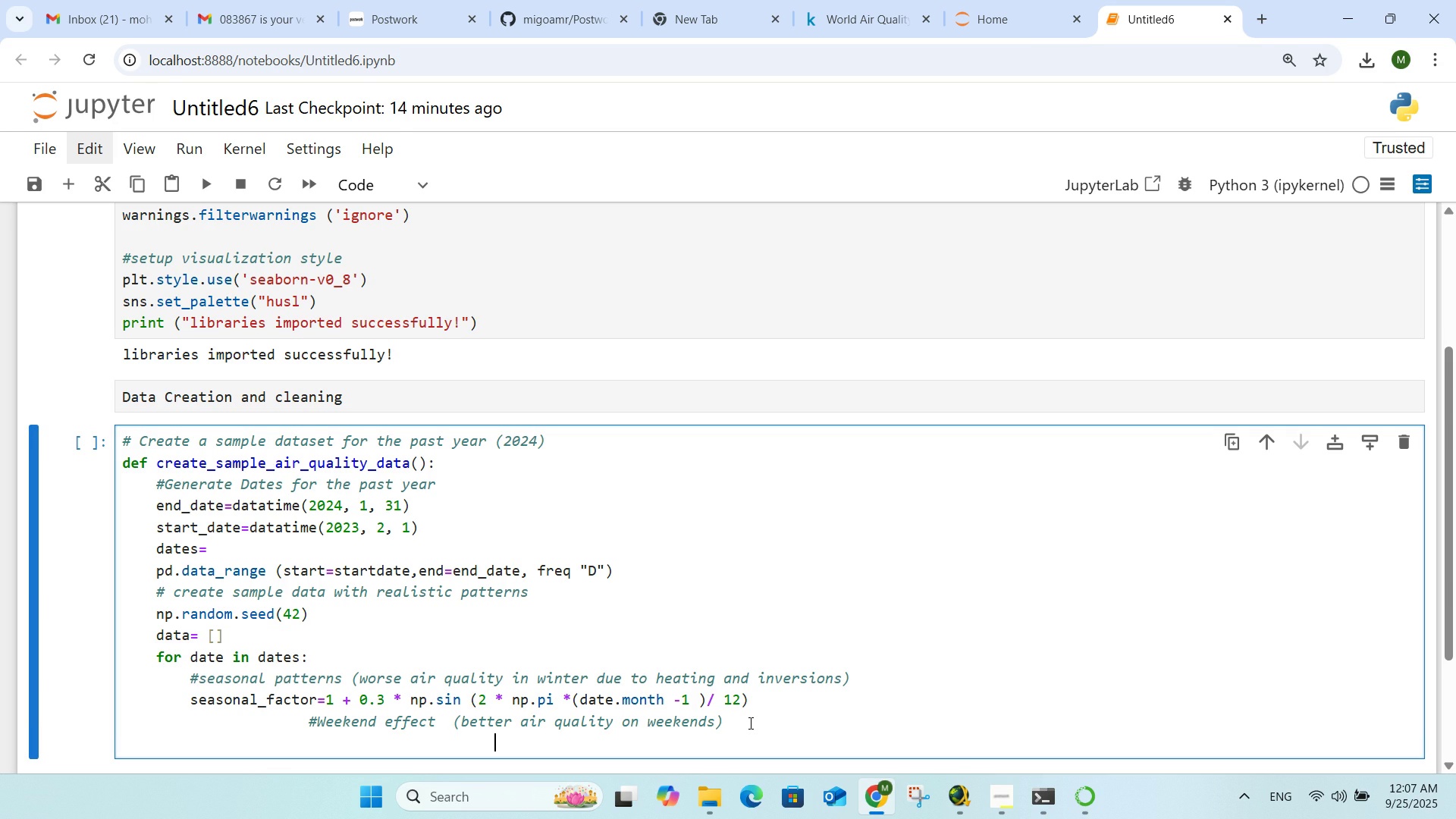 
key(Space)
 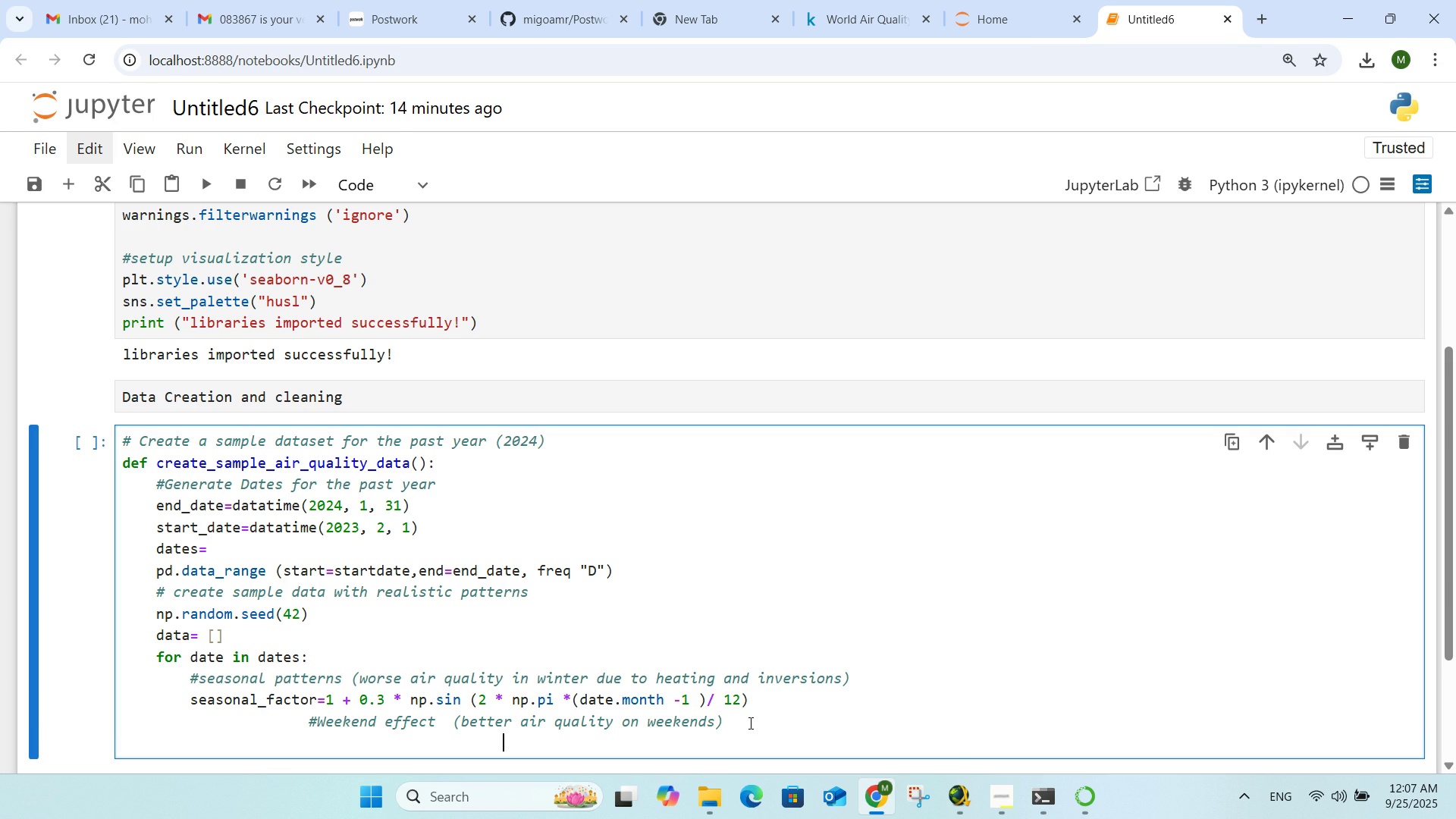 
key(Space)
 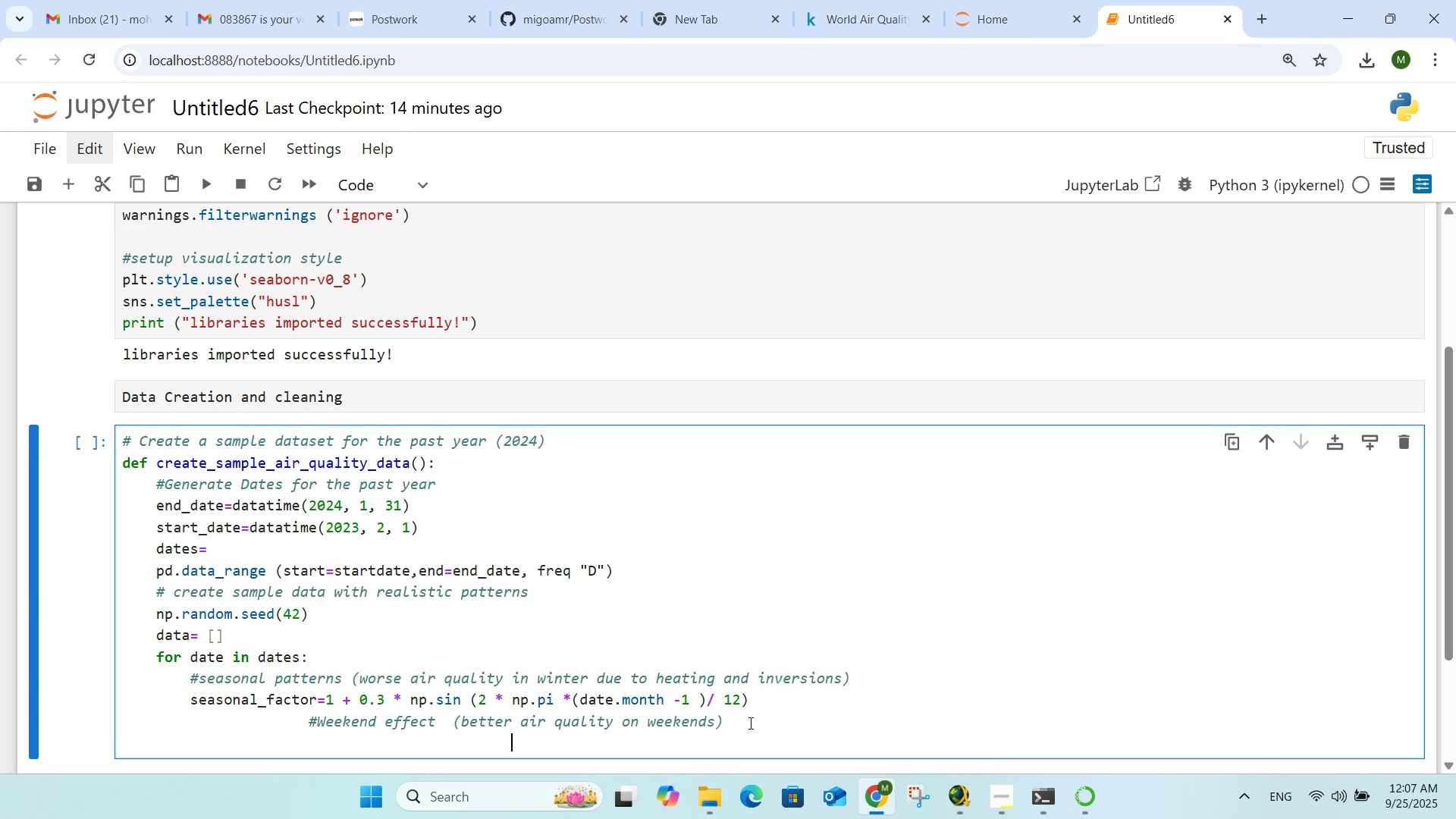 
key(Space)
 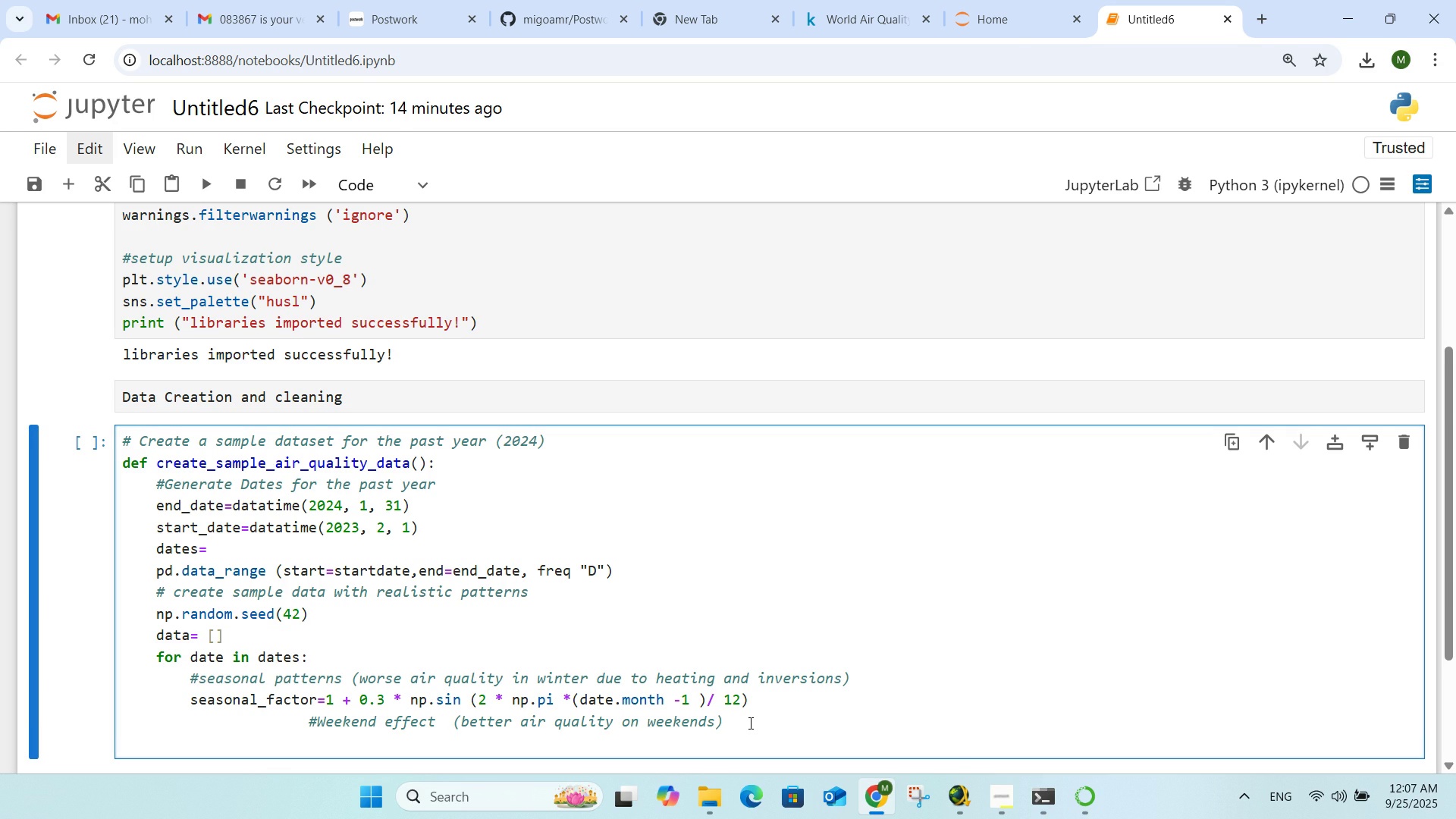 
key(Backspace)
type(weekend_factor)